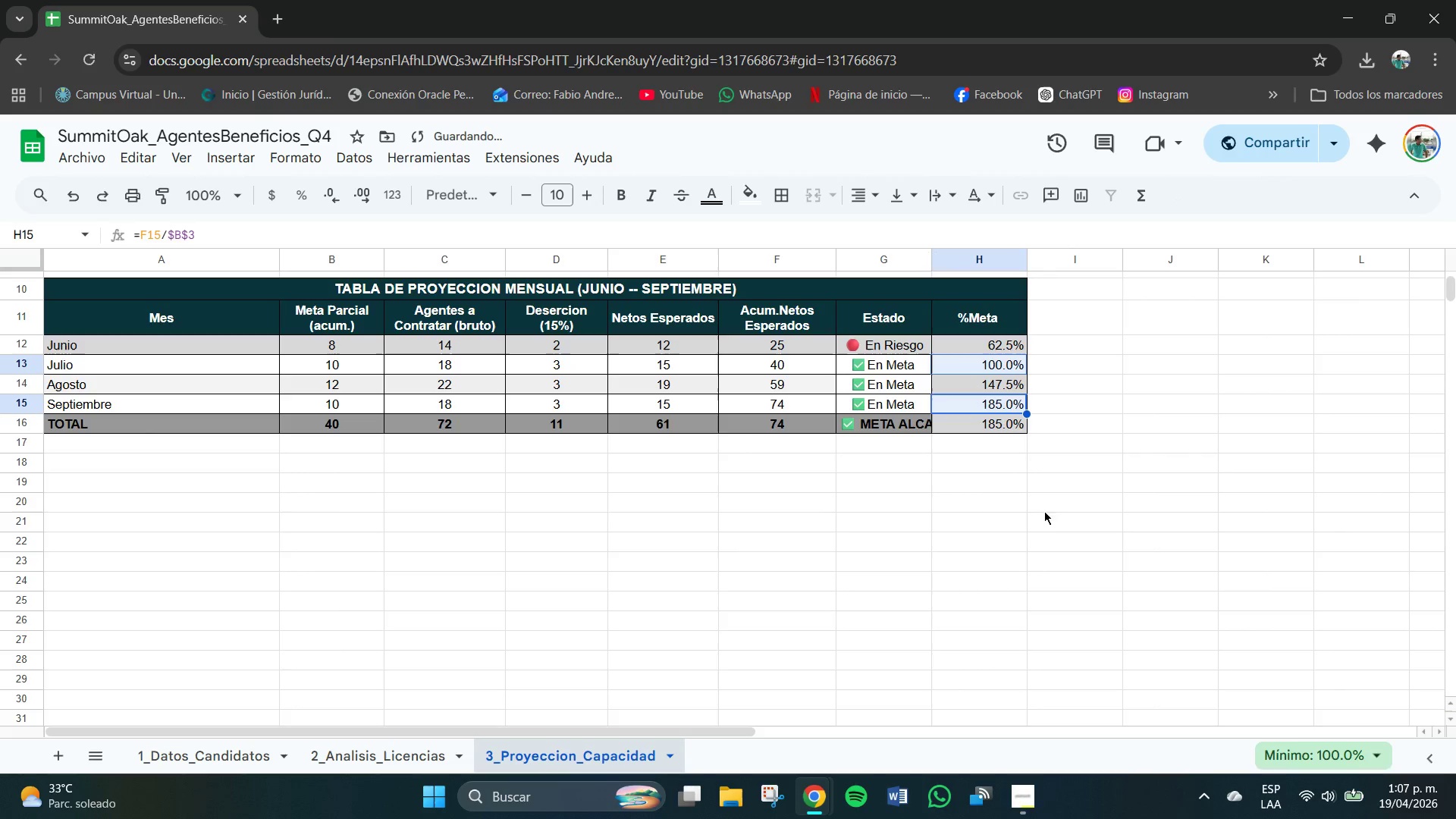 
left_click([1020, 494])
 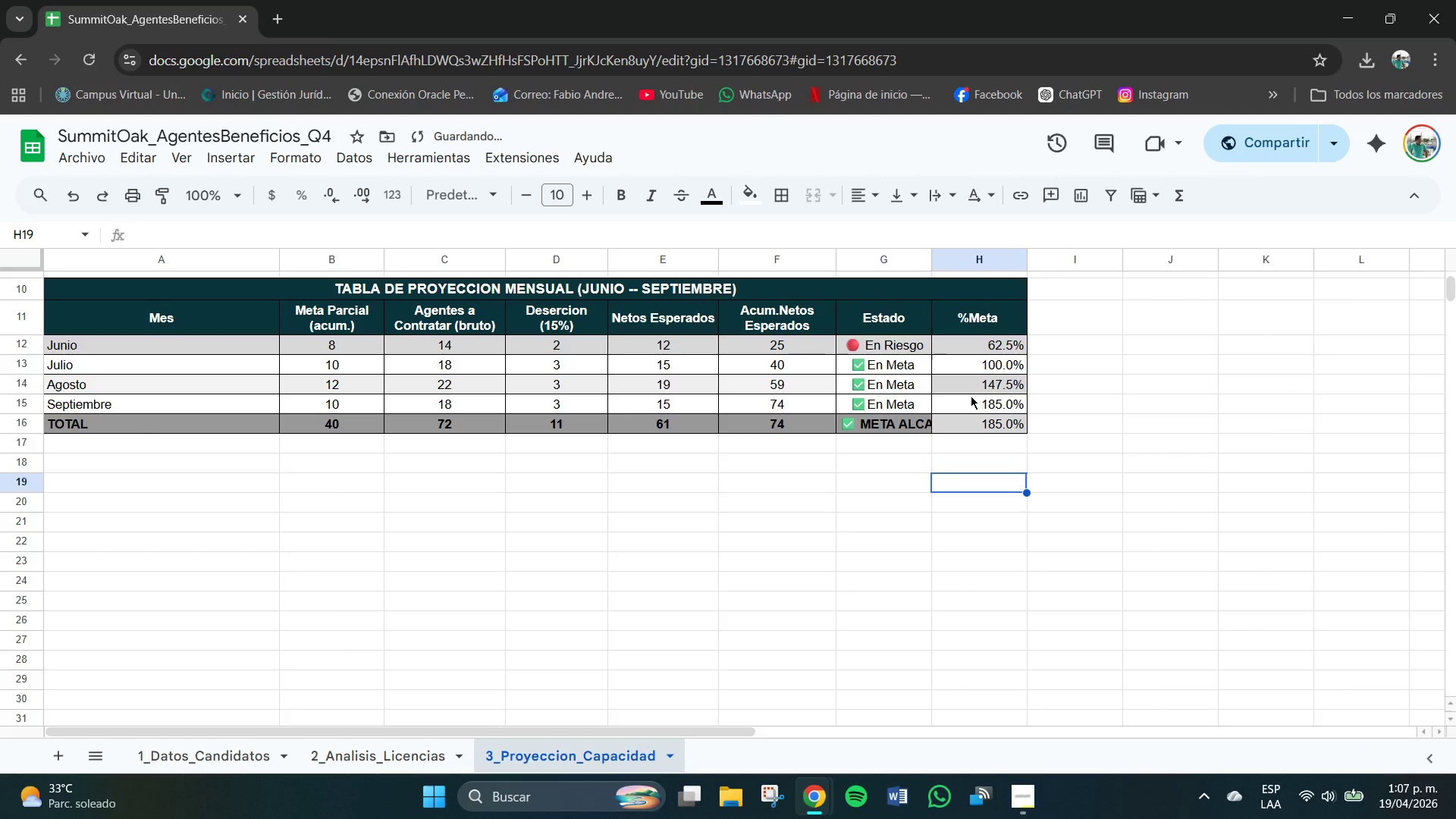 
left_click([959, 388])
 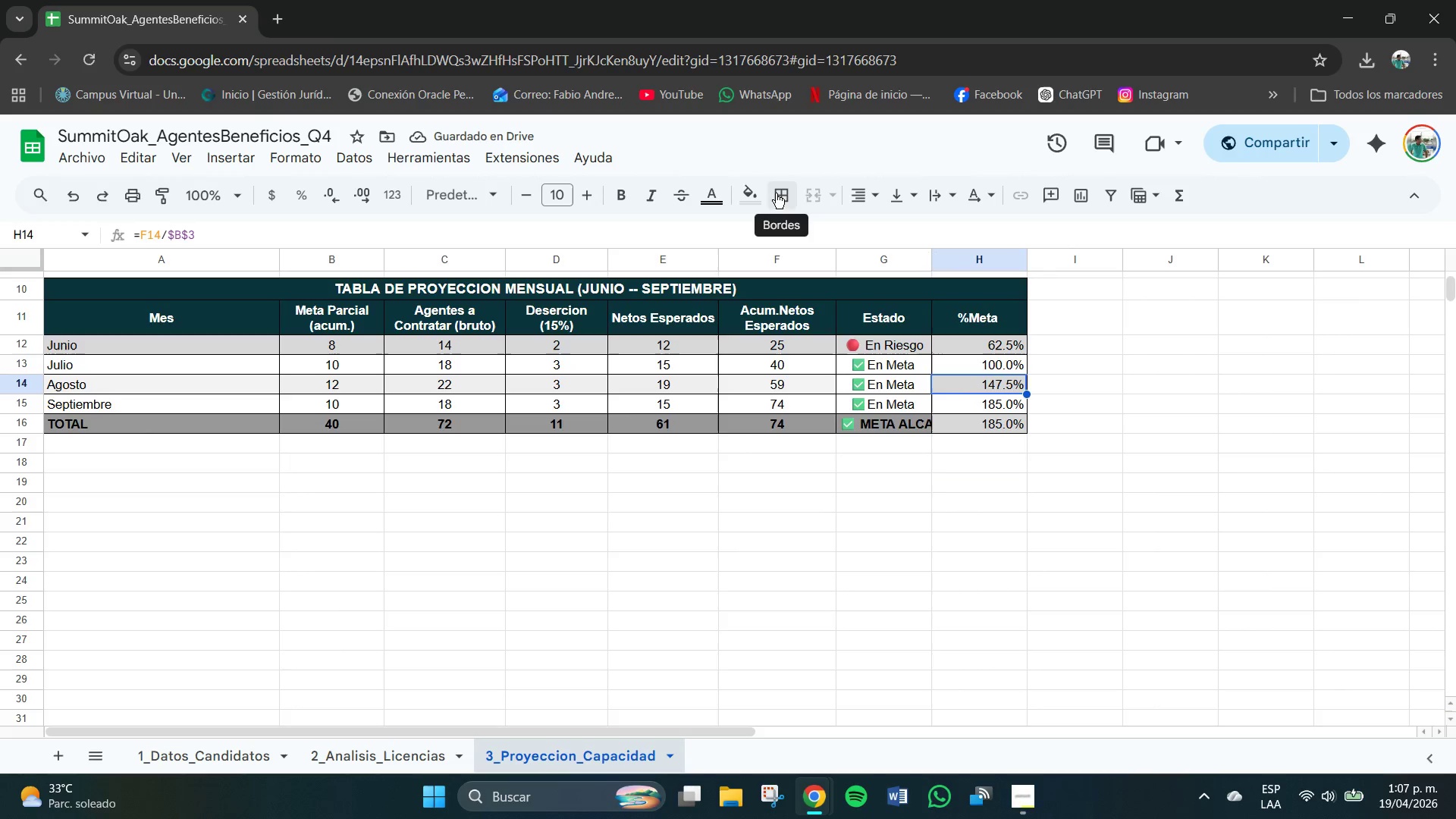 
left_click([754, 190])
 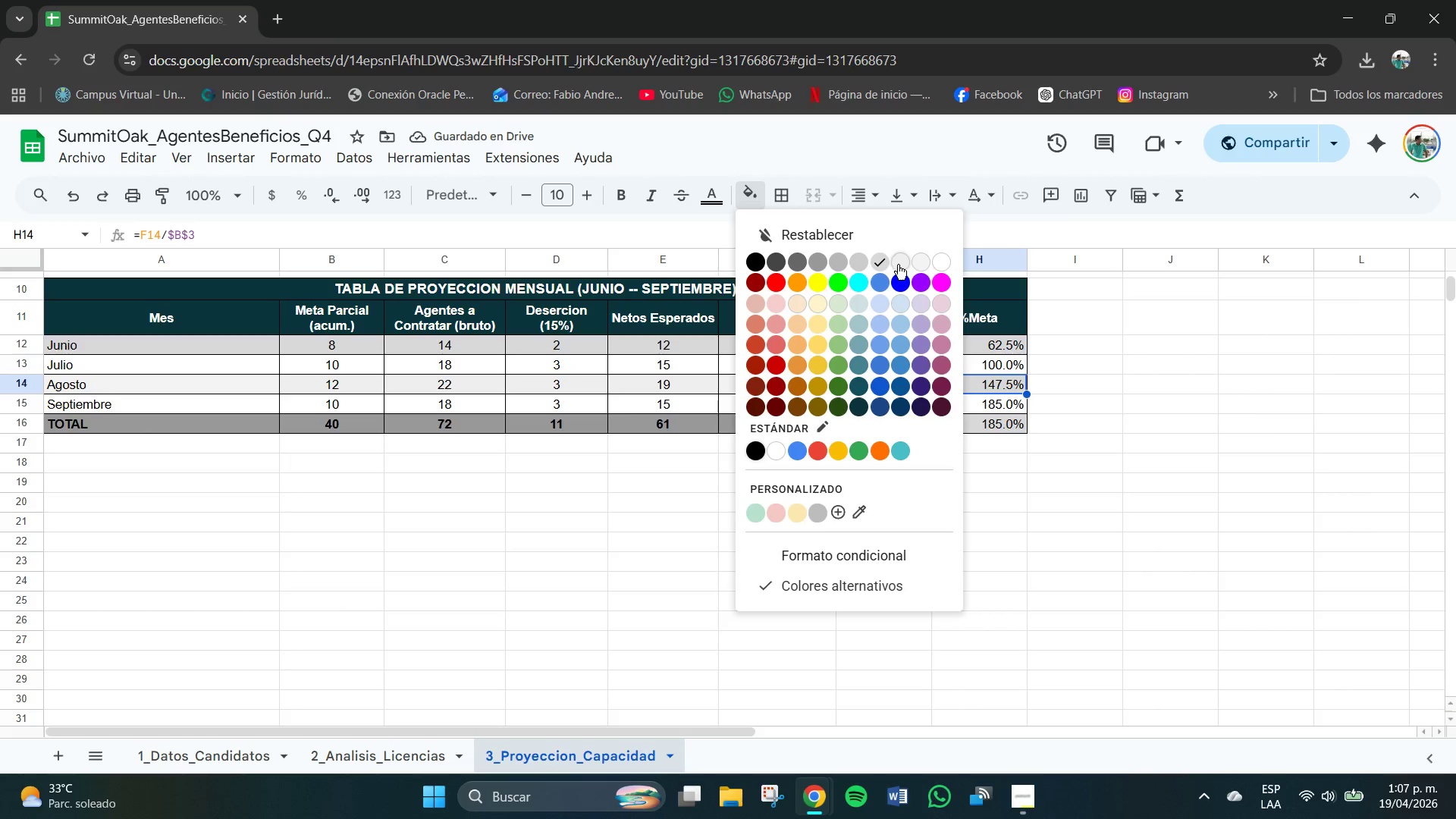 
left_click([905, 260])
 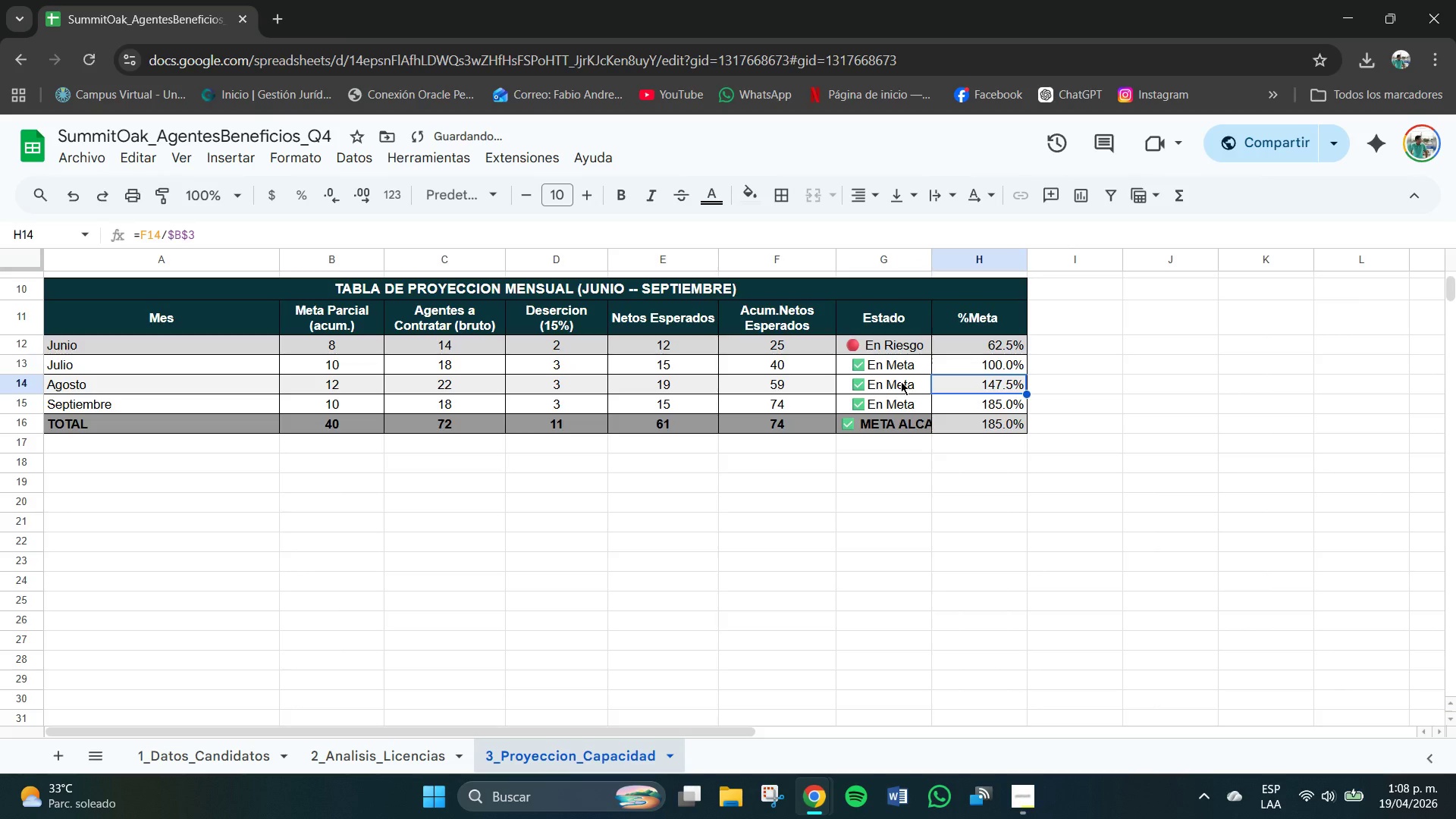 
left_click([915, 381])
 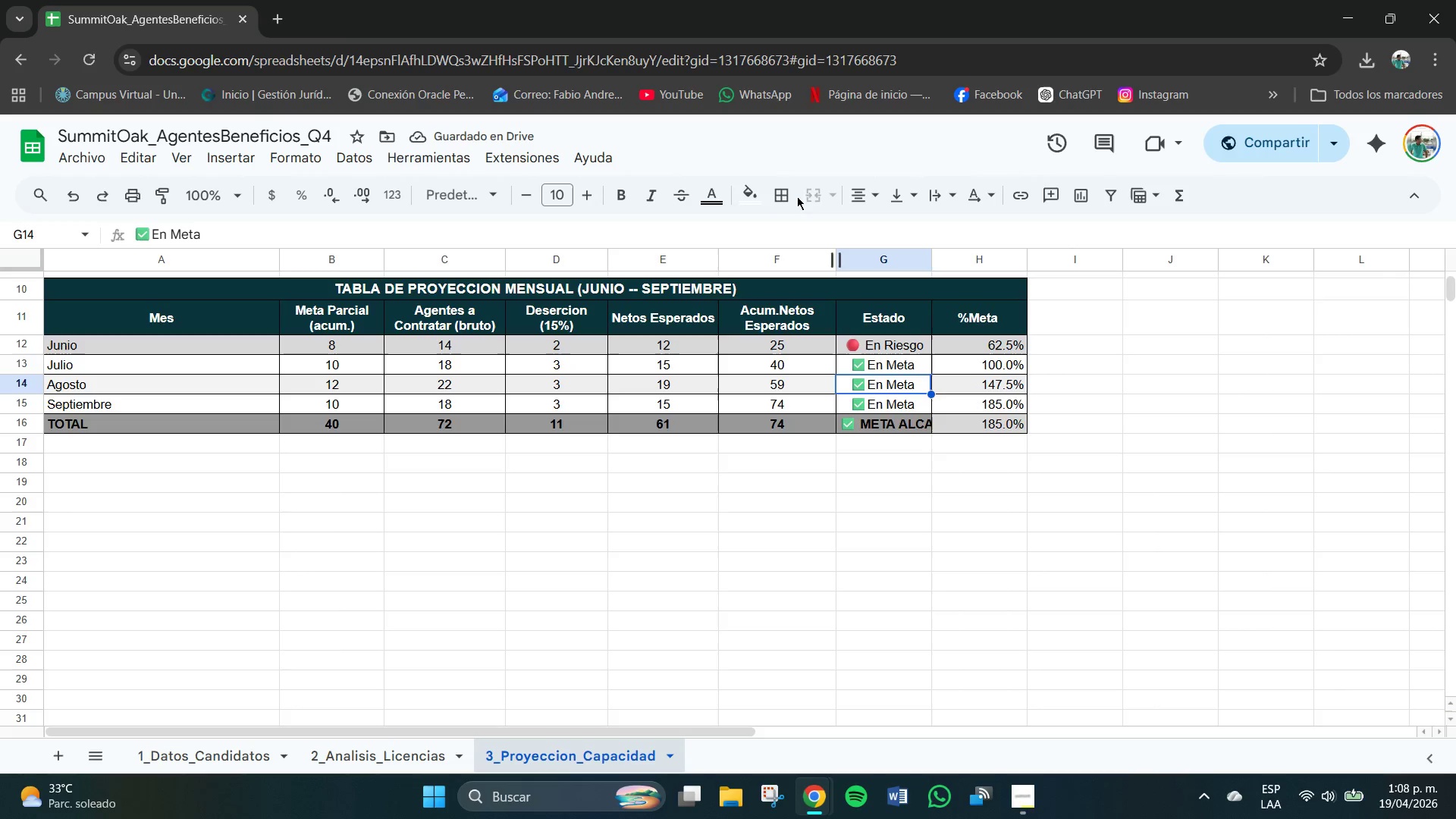 
left_click([751, 187])
 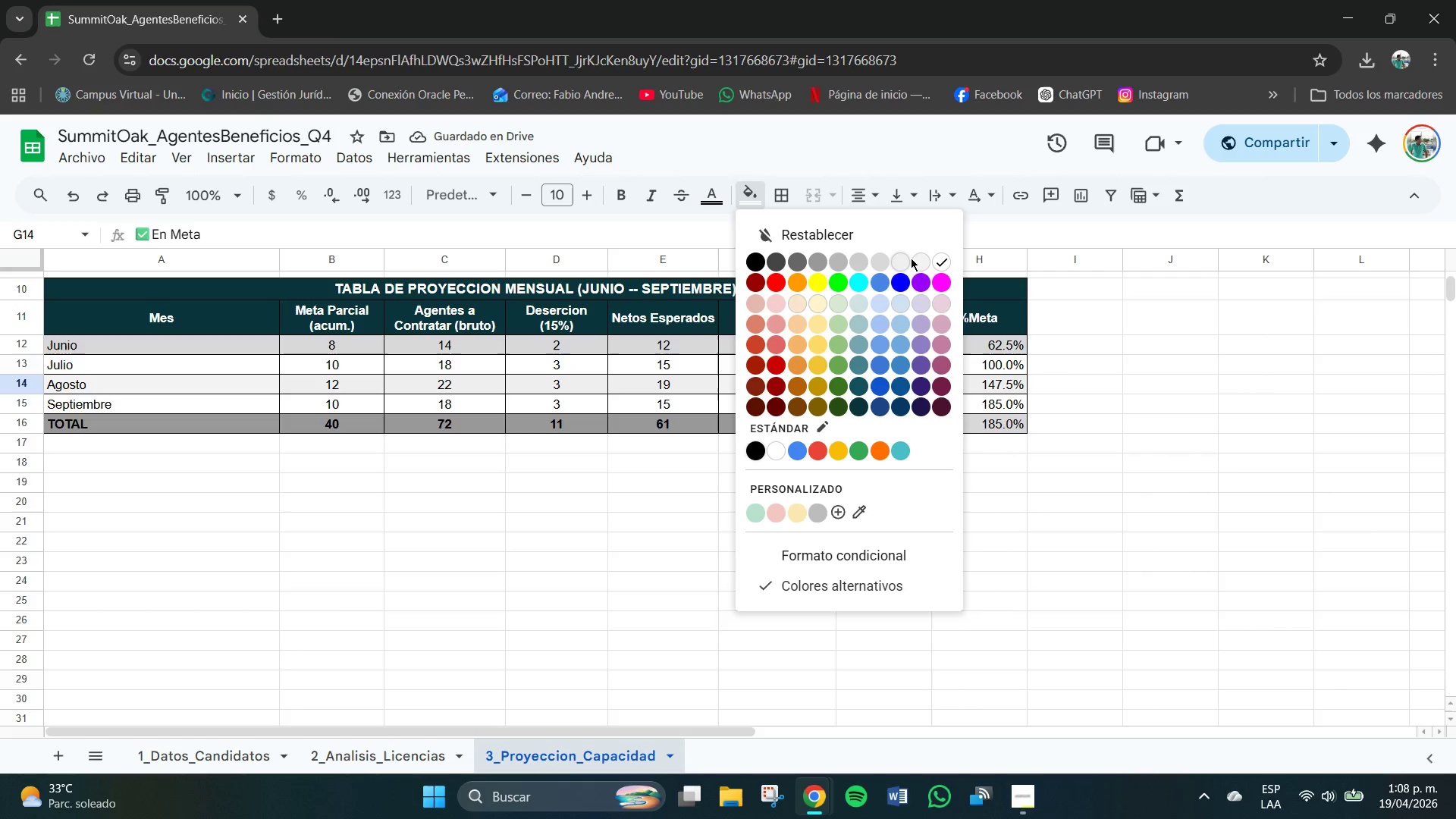 
left_click([902, 257])
 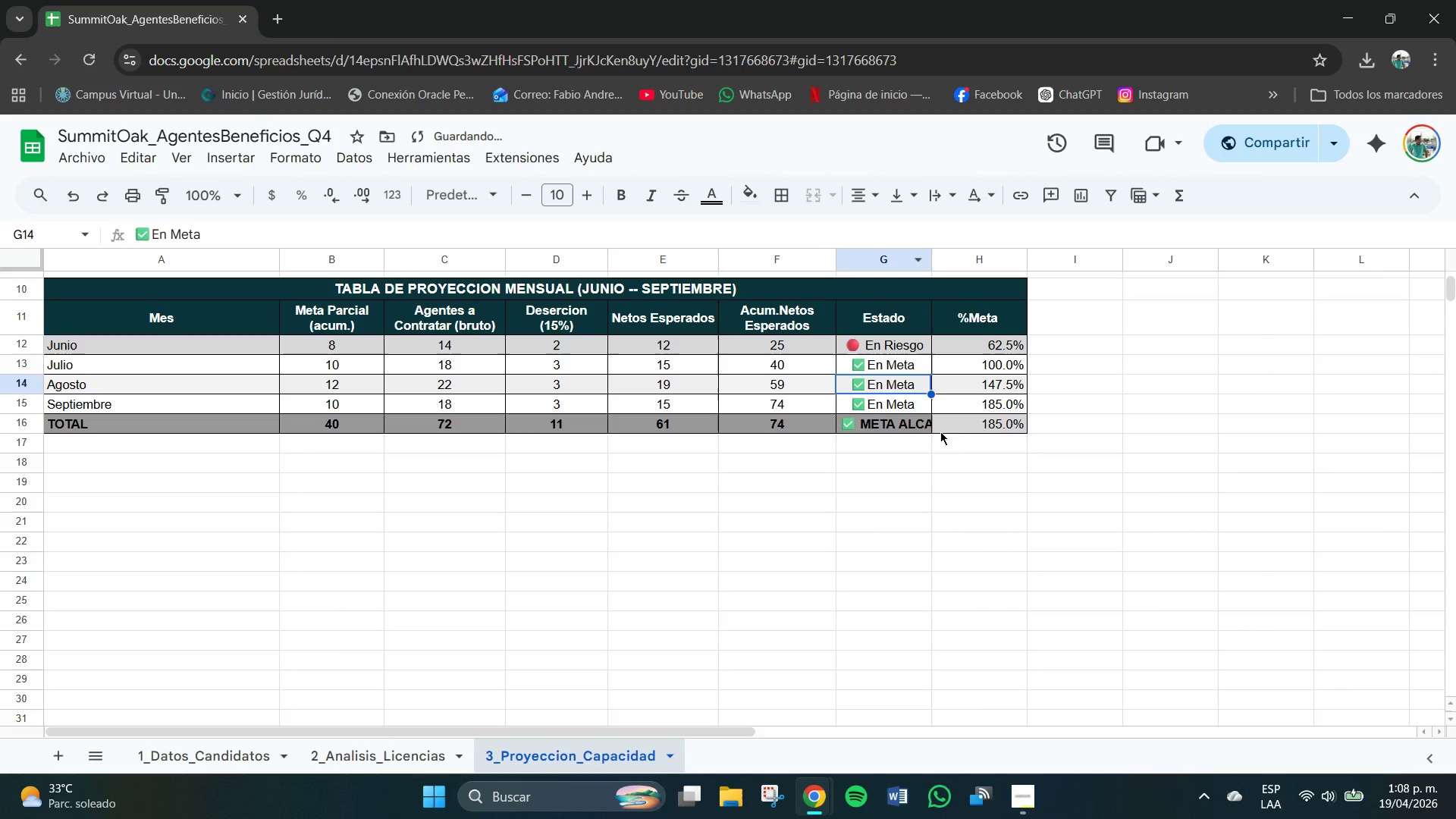 
left_click([948, 445])
 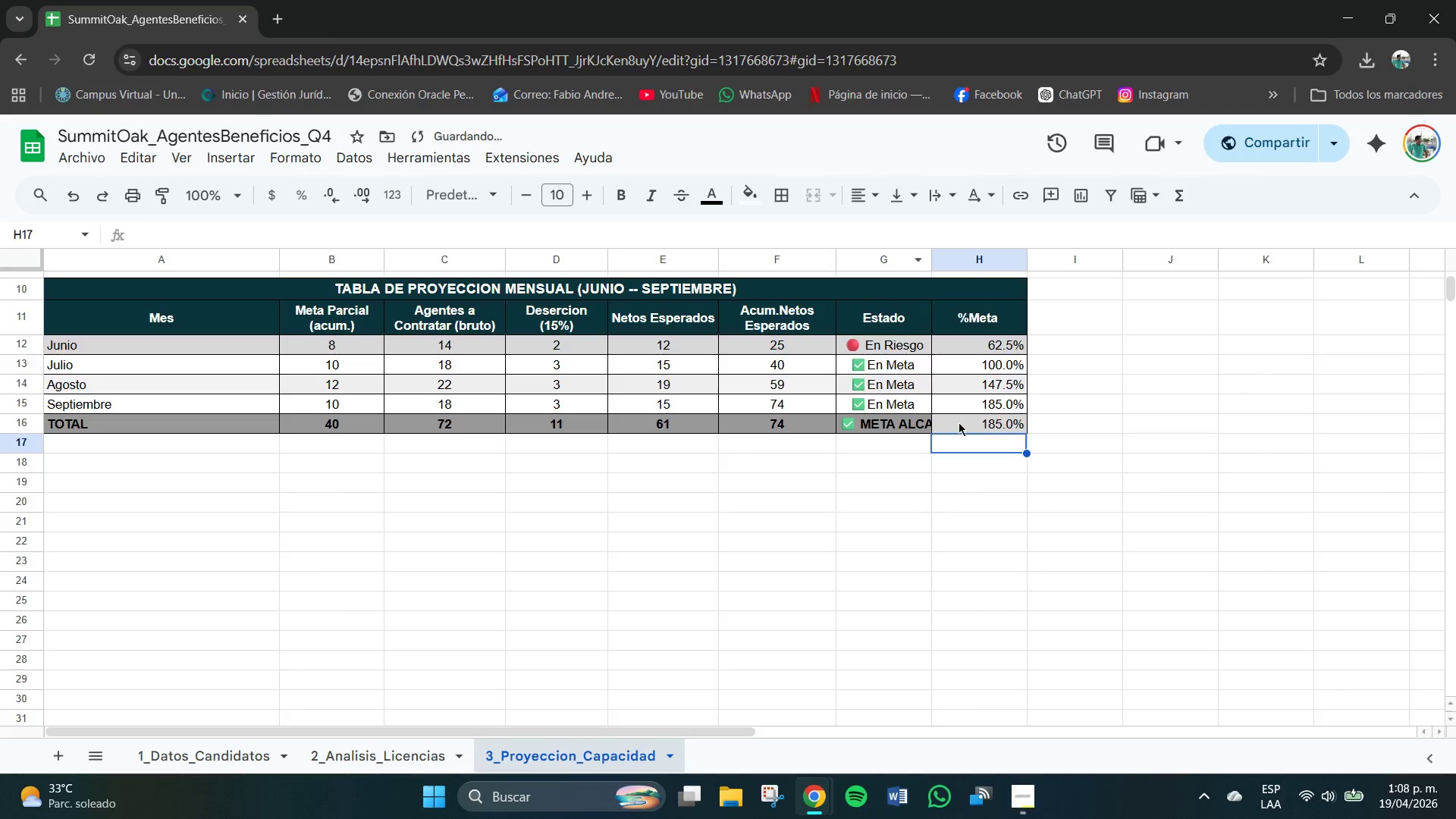 
left_click([959, 423])
 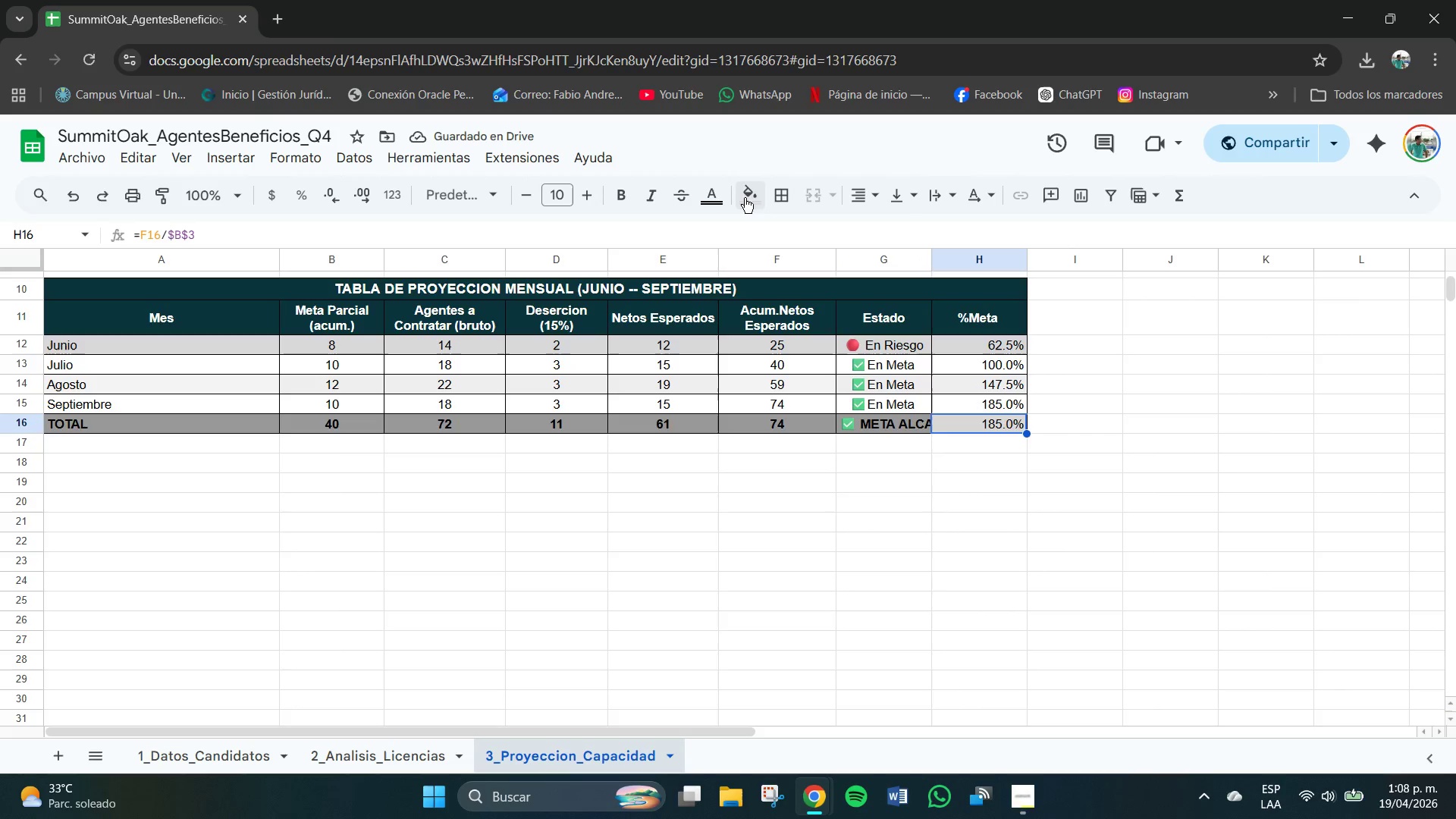 
left_click([761, 199])
 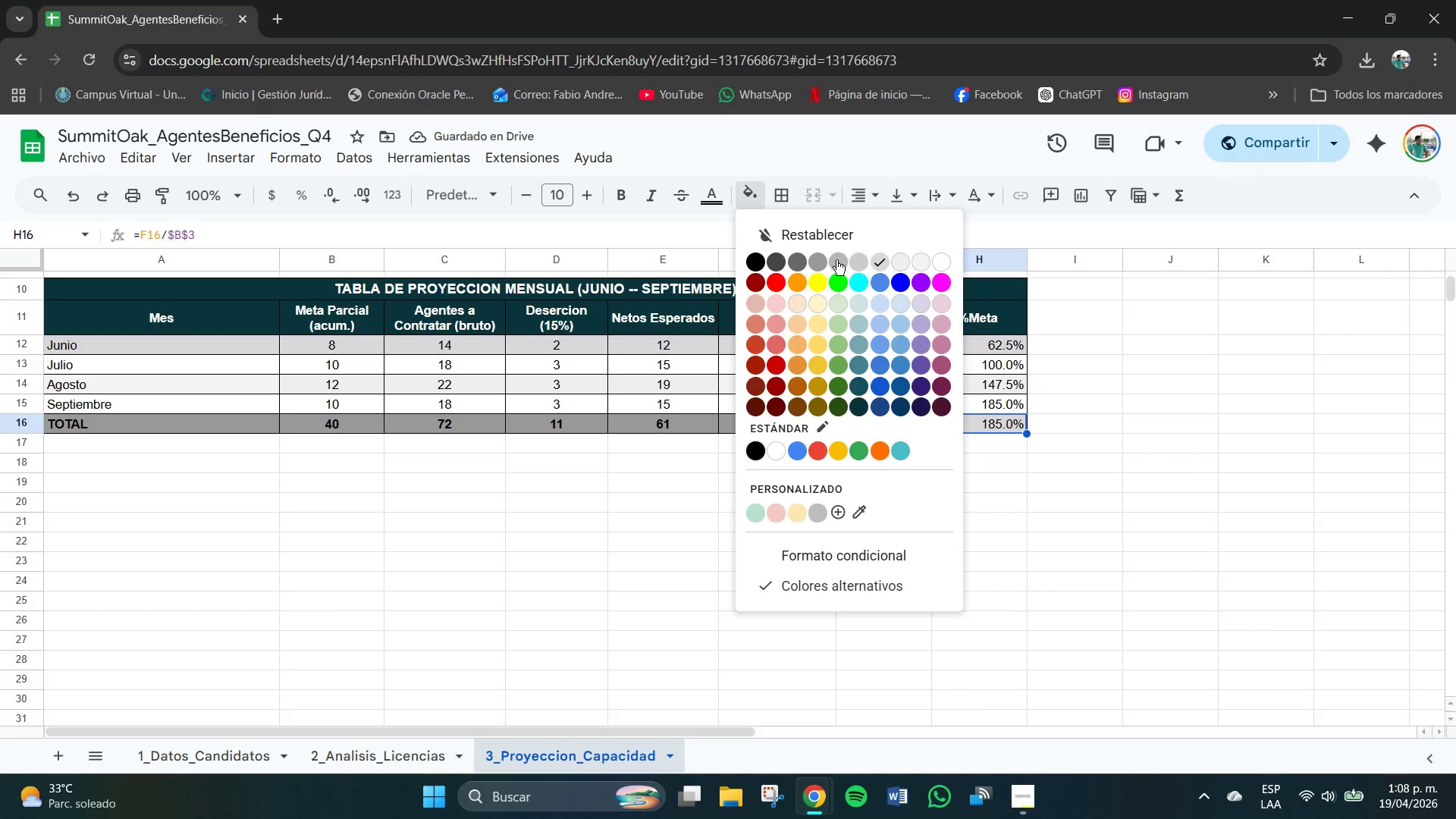 
left_click([817, 260])
 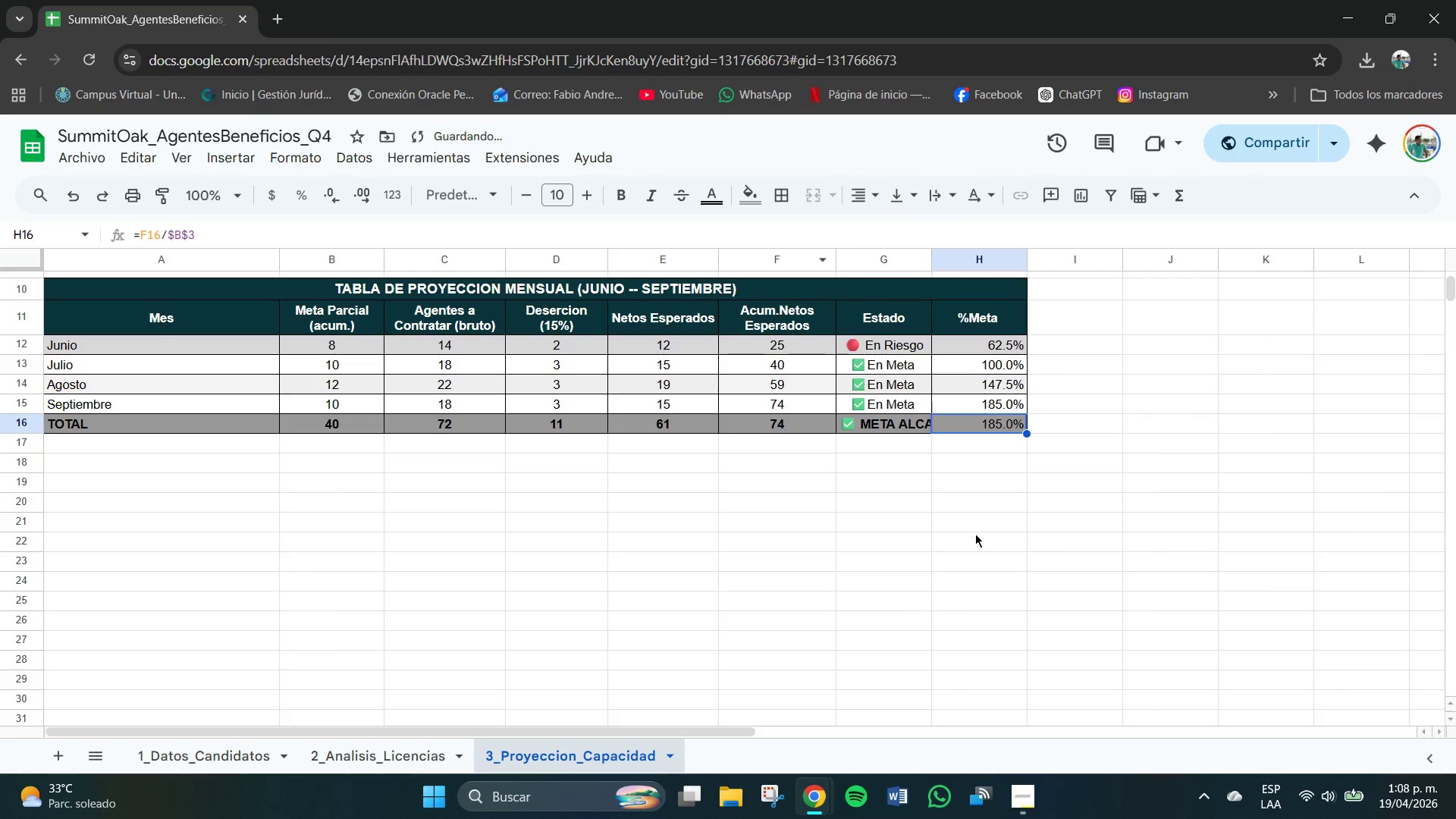 
left_click([977, 534])
 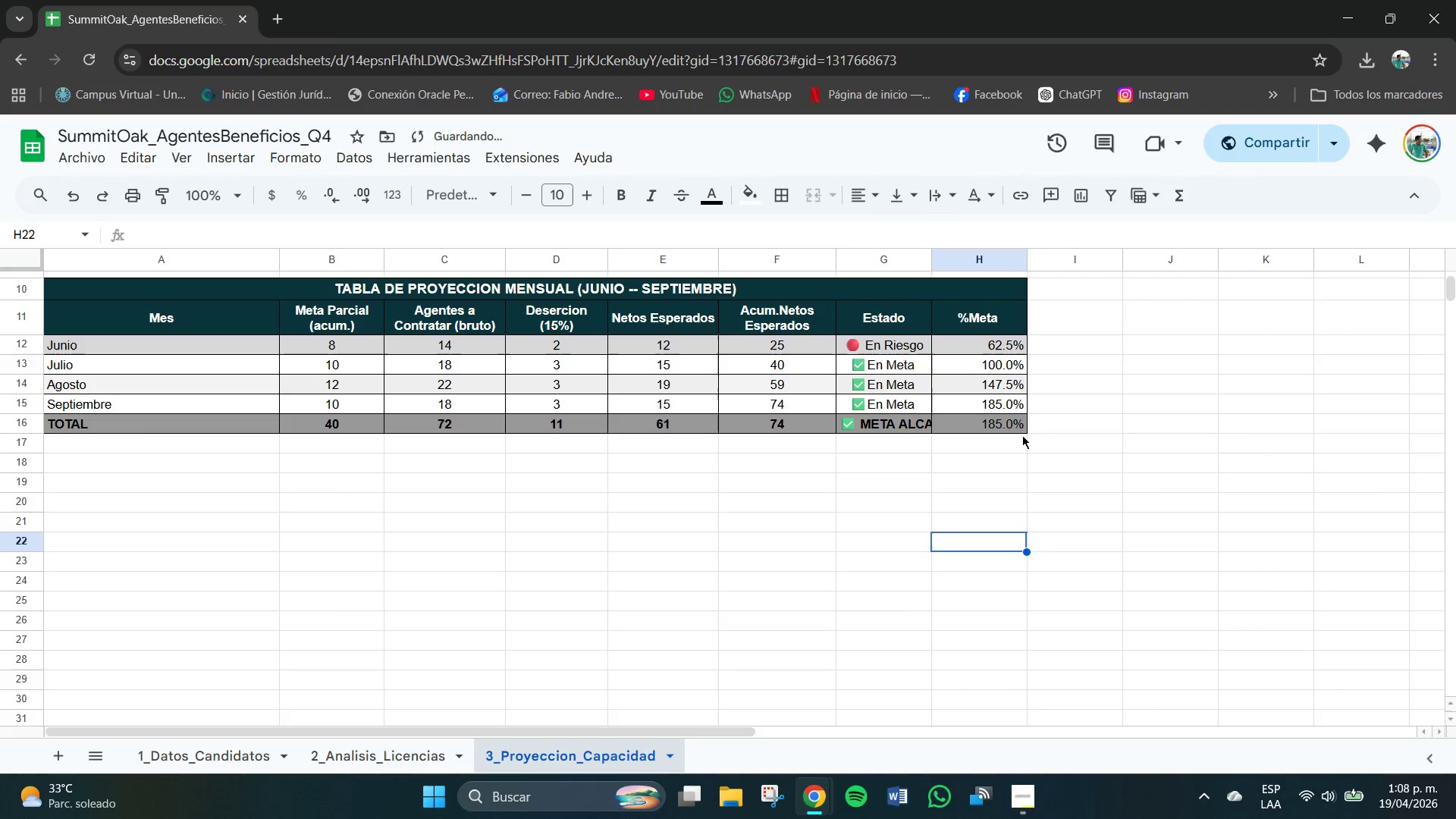 
left_click([1006, 418])
 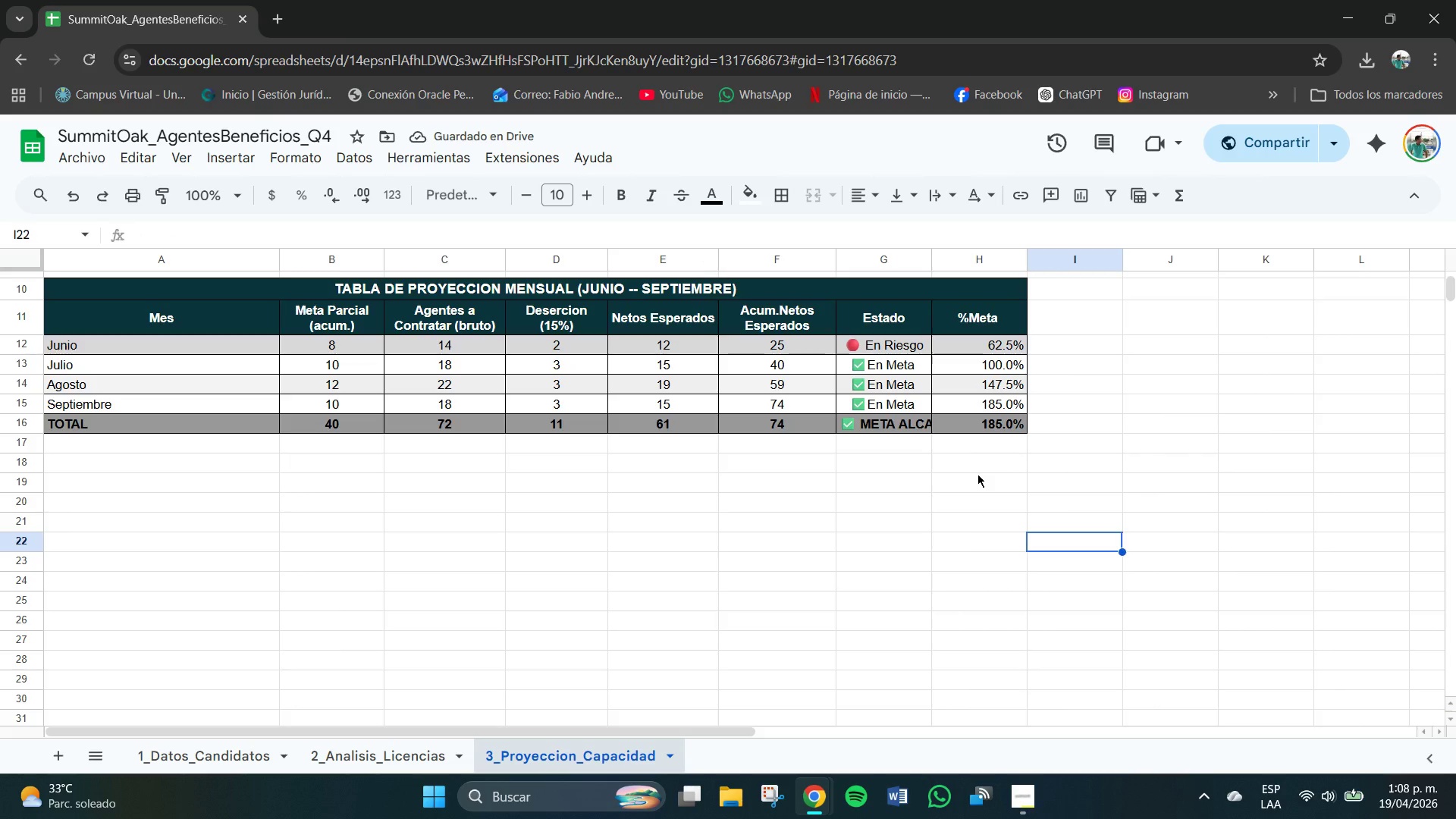 
wait(5.44)
 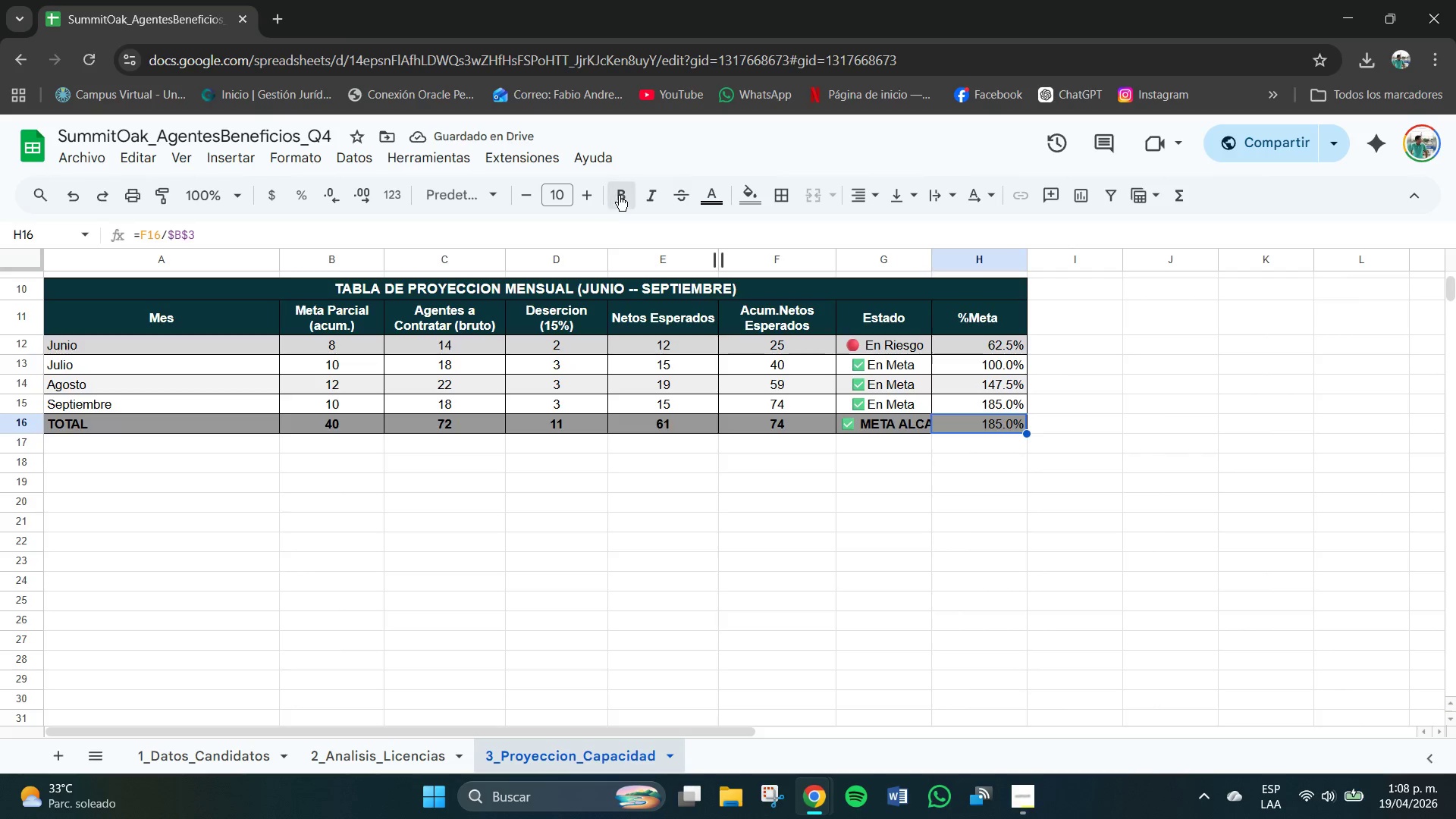 
left_click_drag(start_coordinate=[968, 350], to_coordinate=[990, 421])
 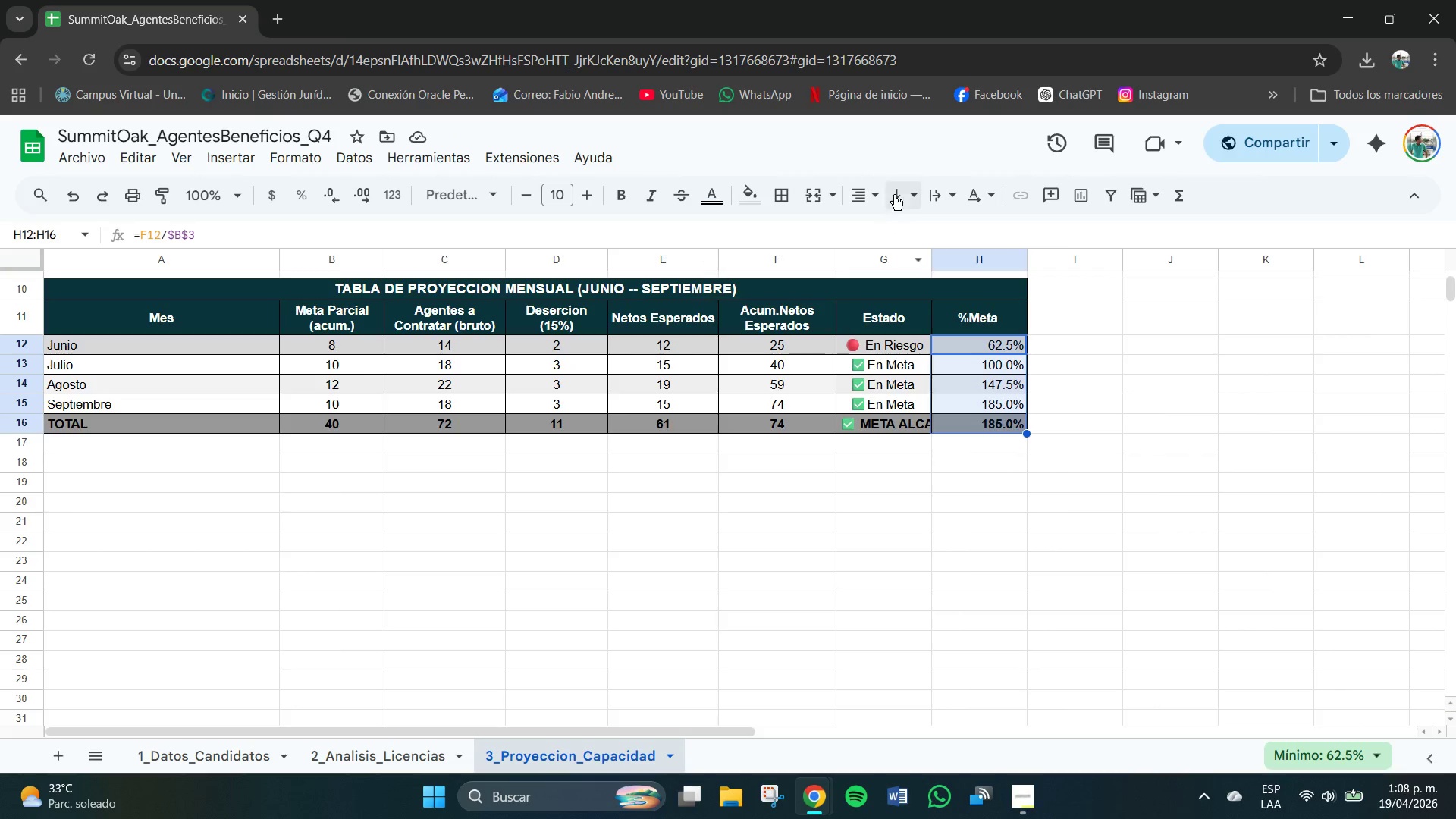 
left_click([866, 189])
 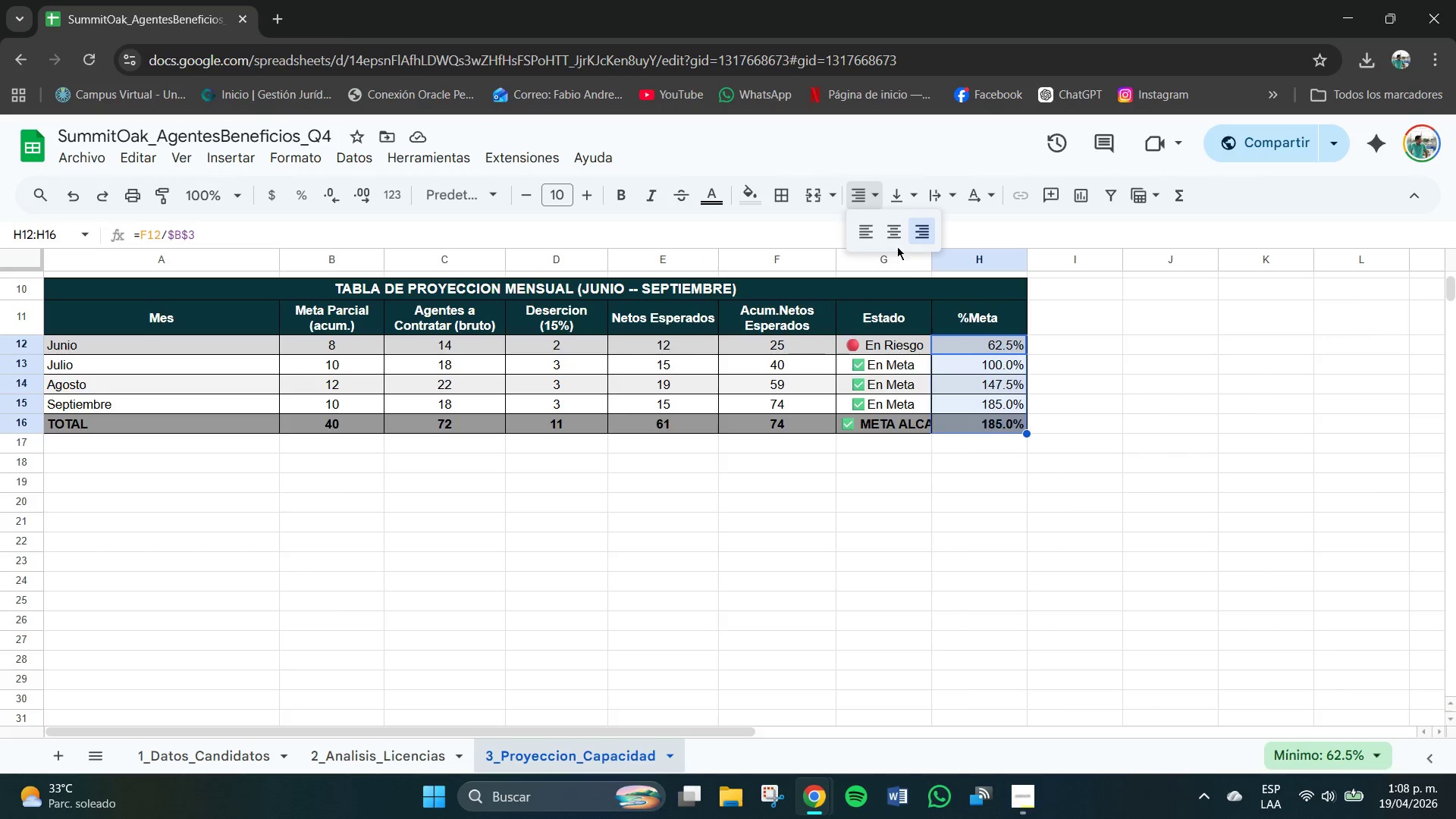 
left_click([886, 234])
 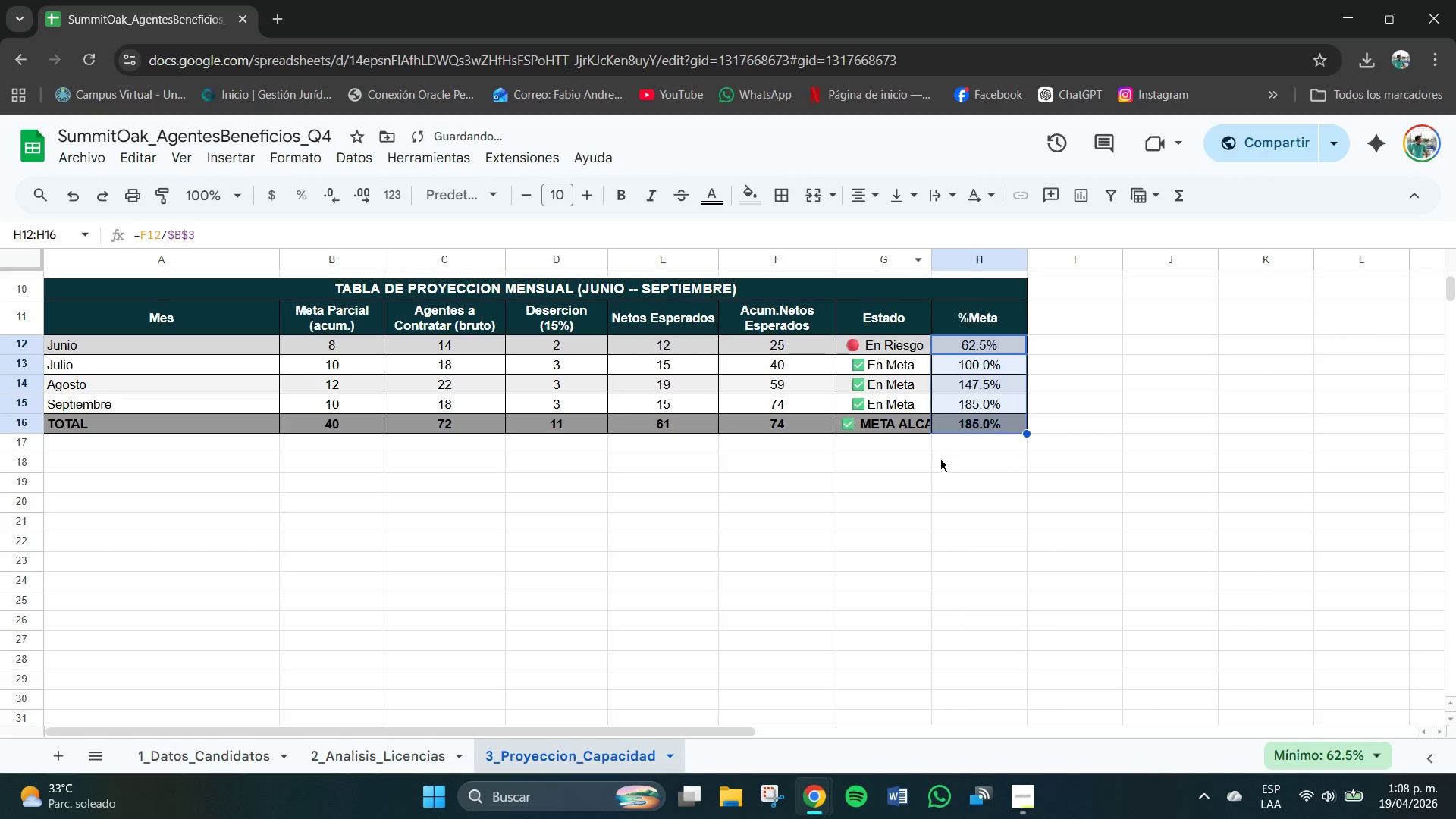 
left_click([959, 500])
 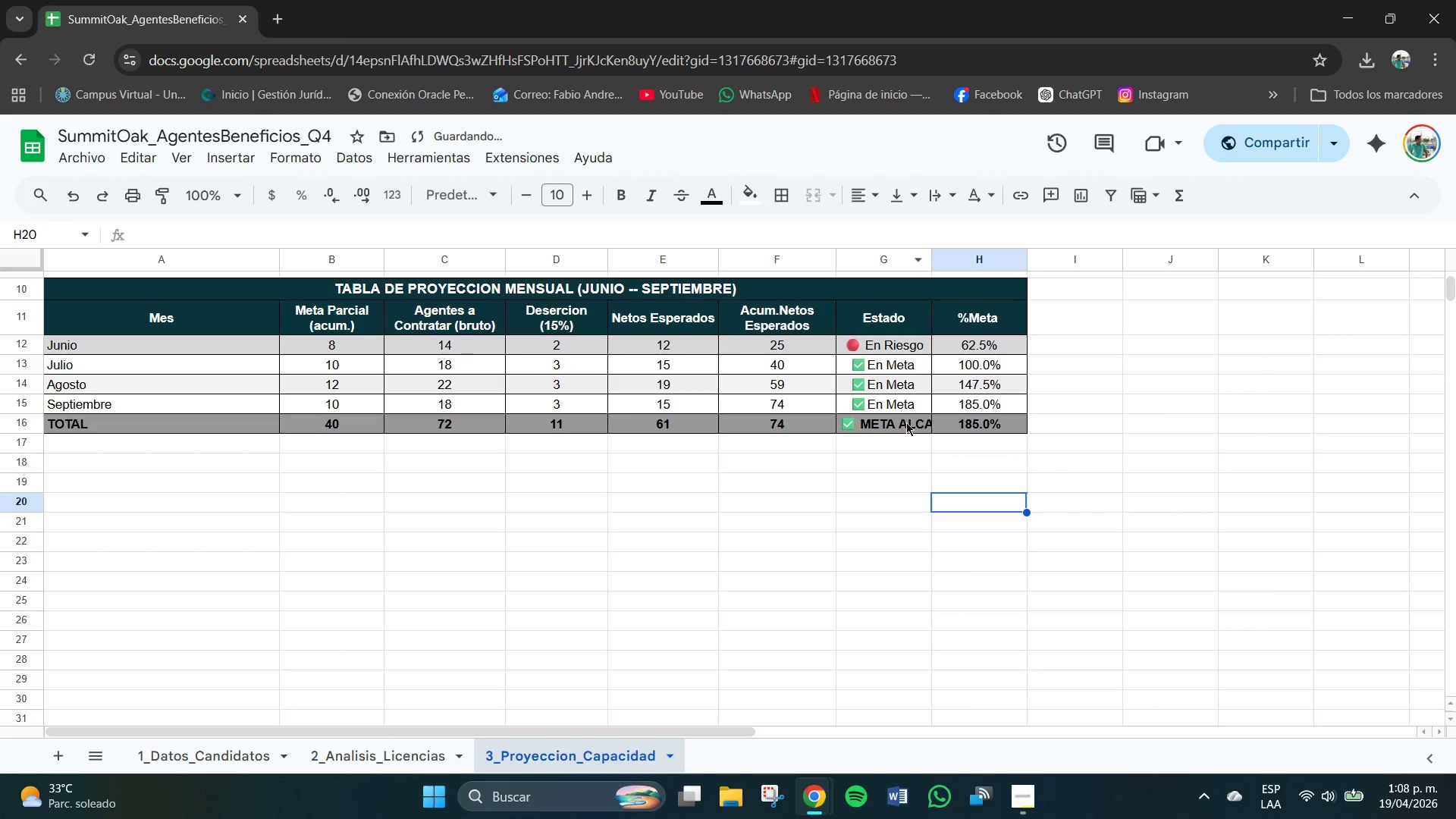 
left_click([895, 426])
 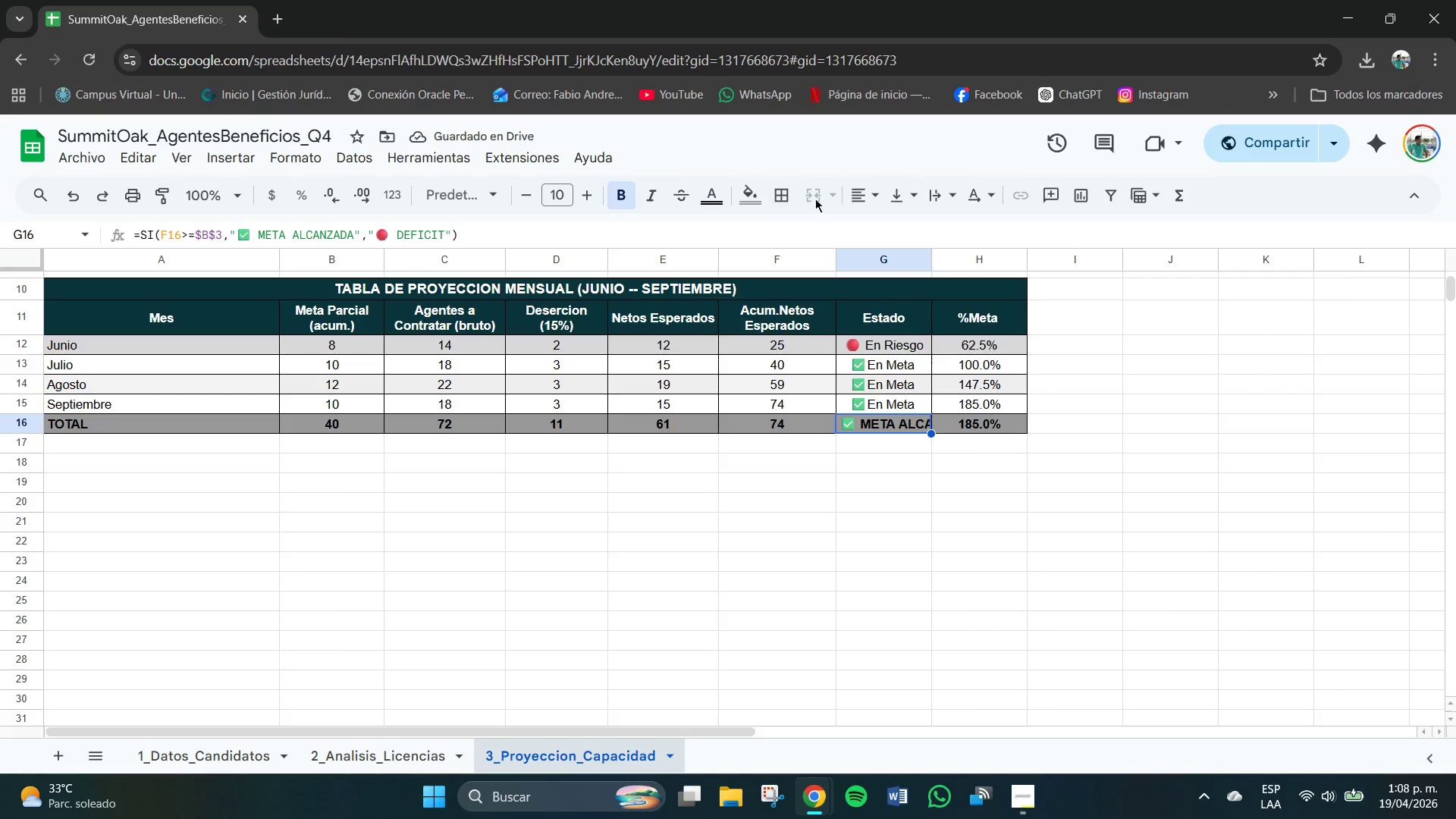 
left_click([878, 198])
 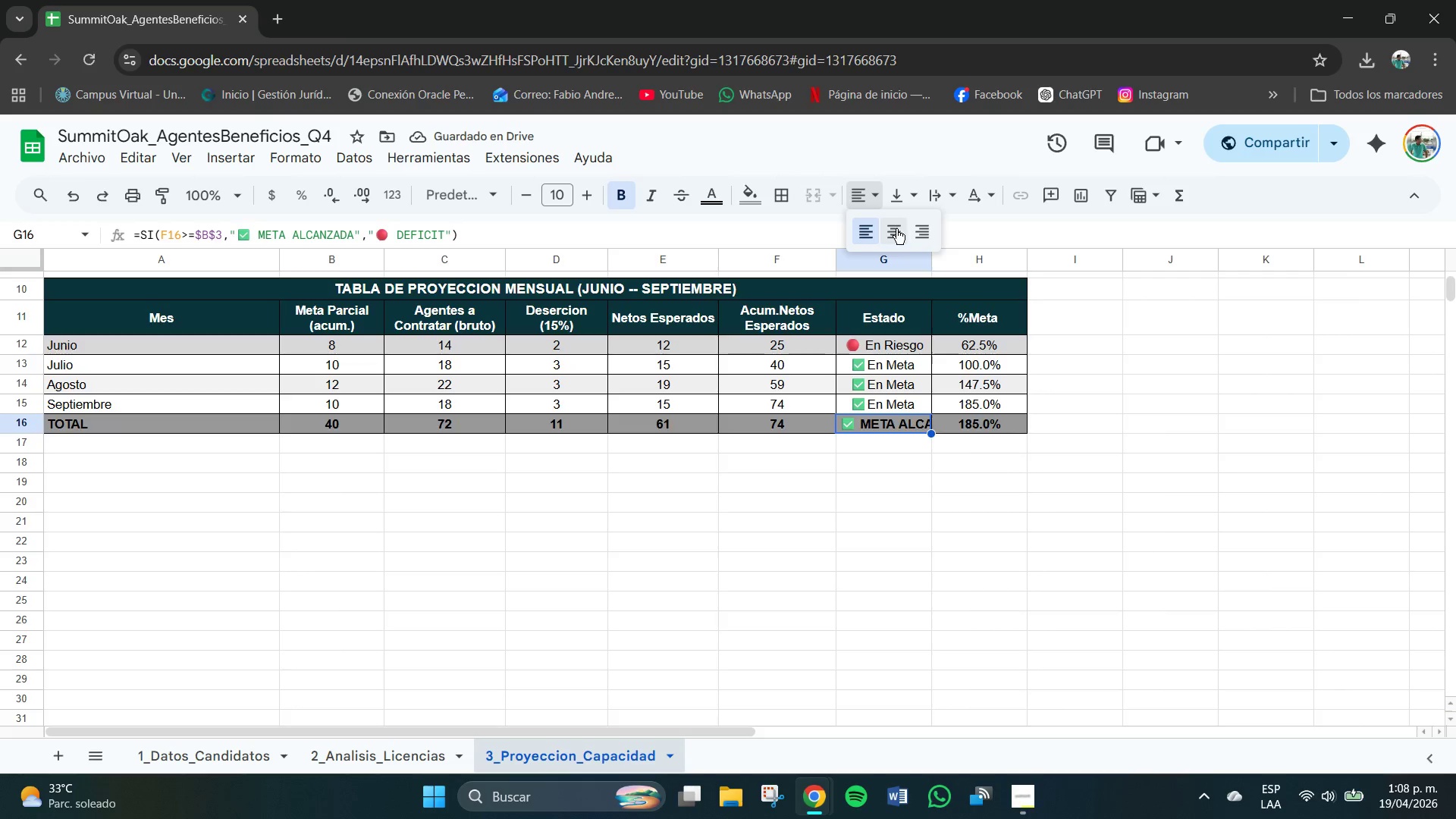 
left_click([893, 231])
 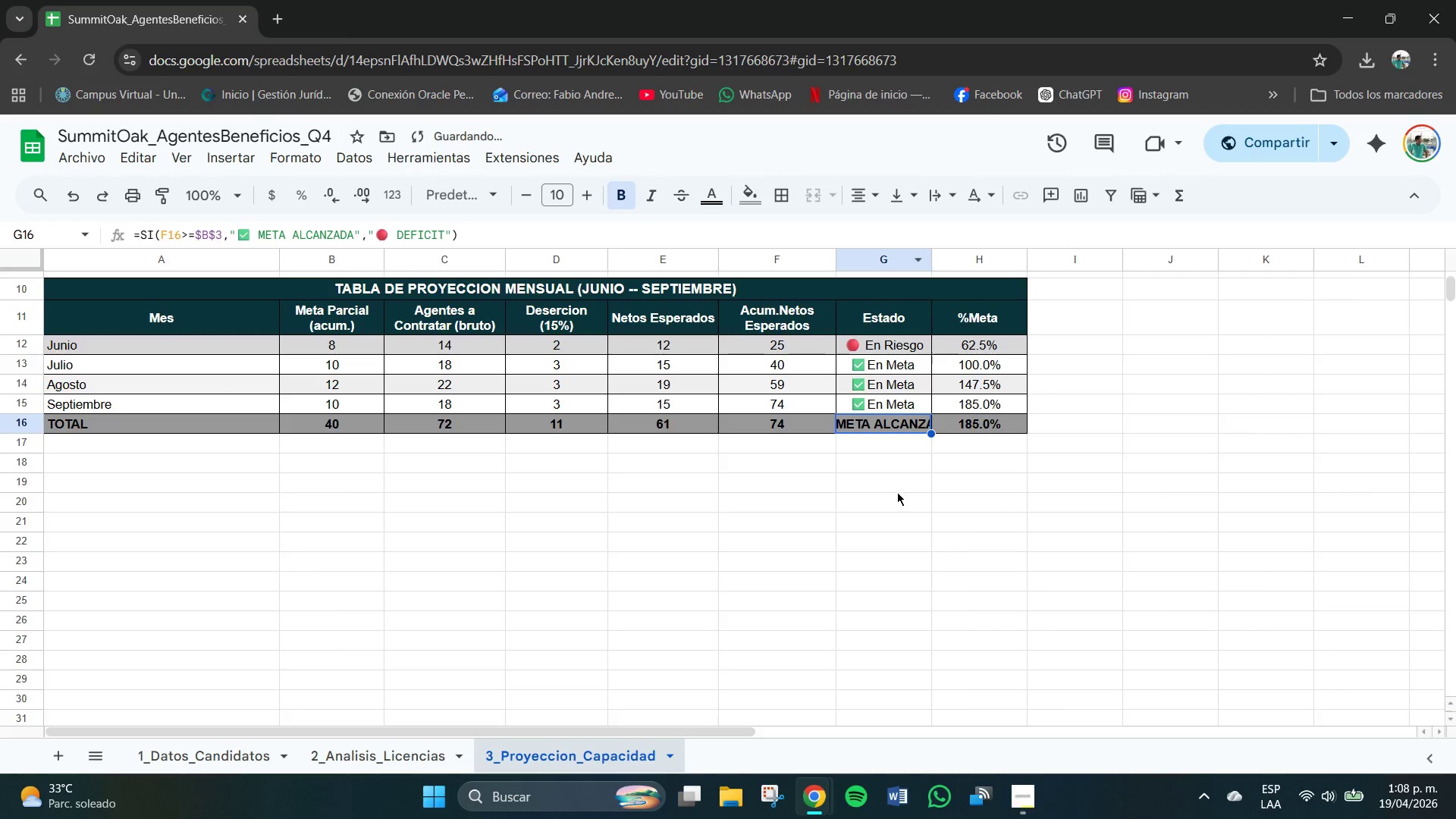 
left_click([896, 494])
 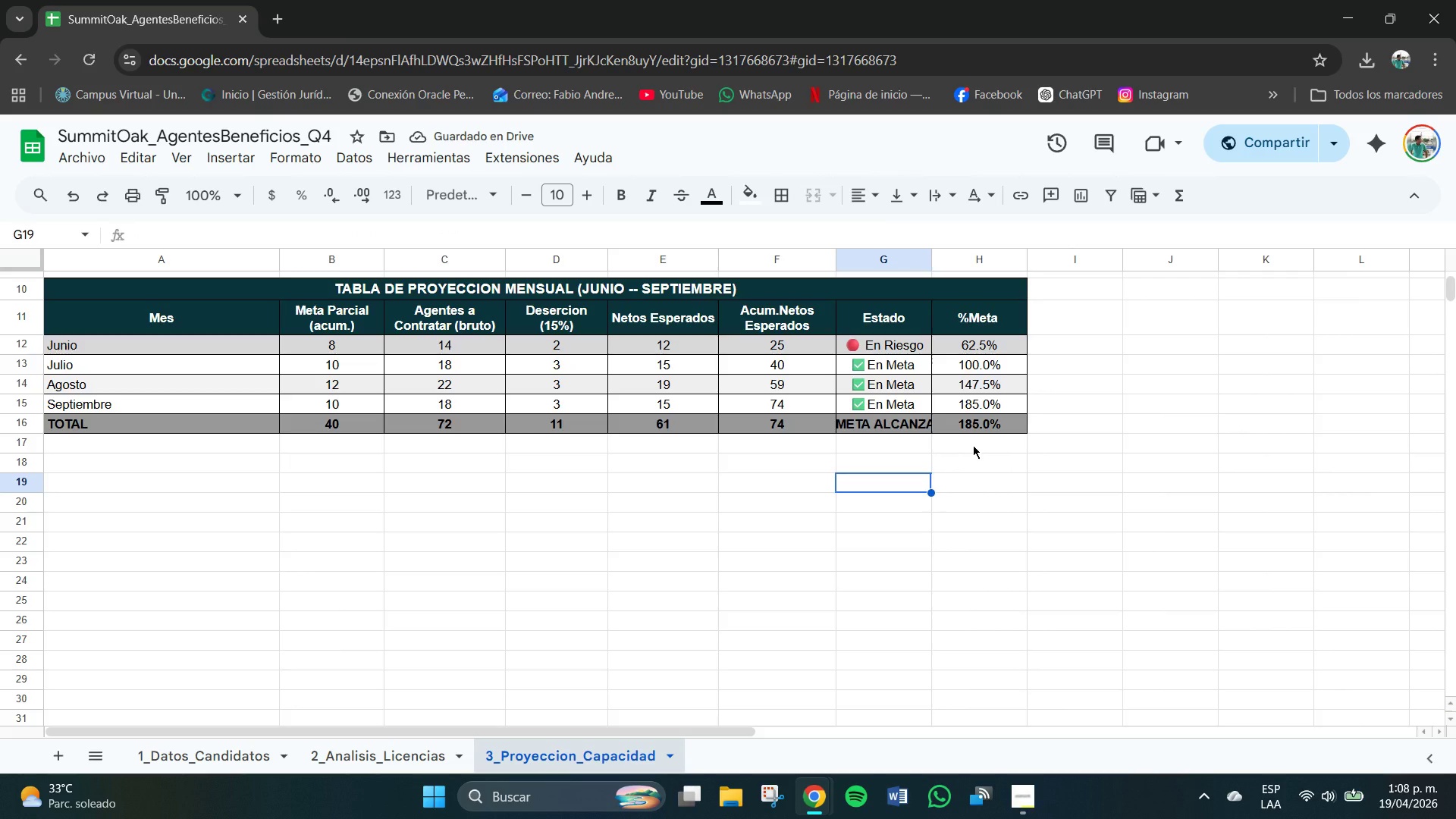 
left_click([973, 445])
 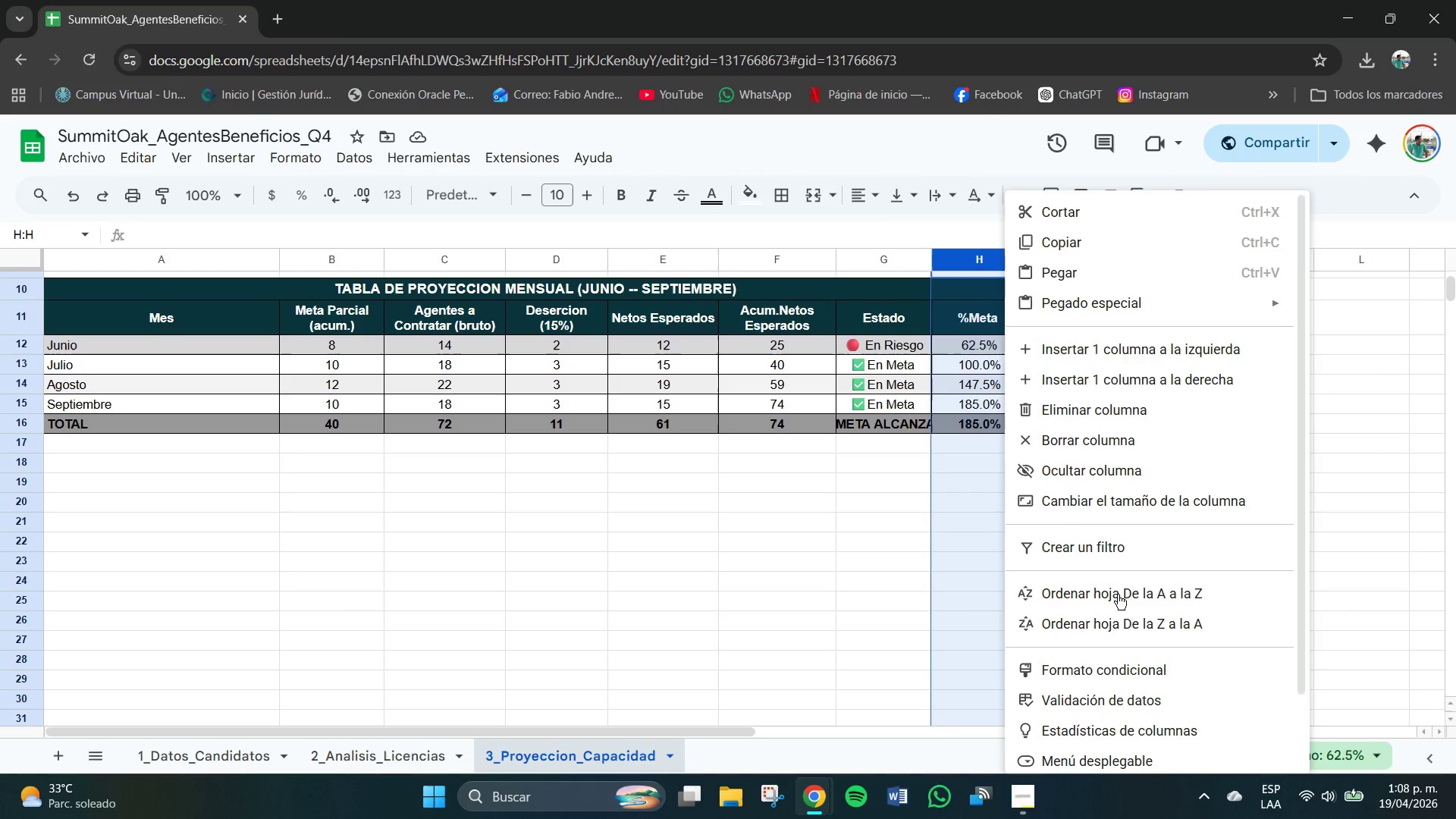 
left_click([1092, 660])
 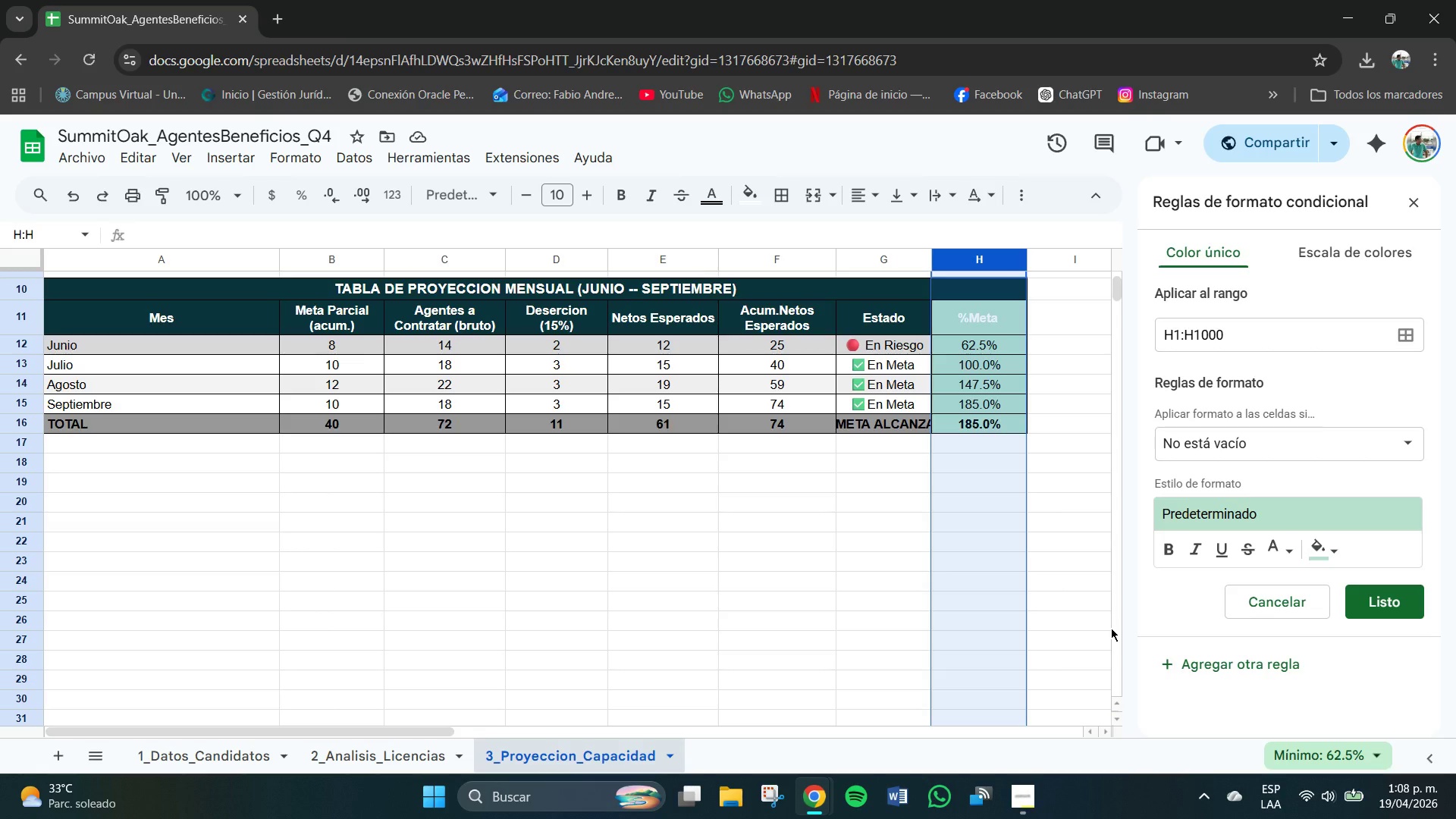 
wait(7.45)
 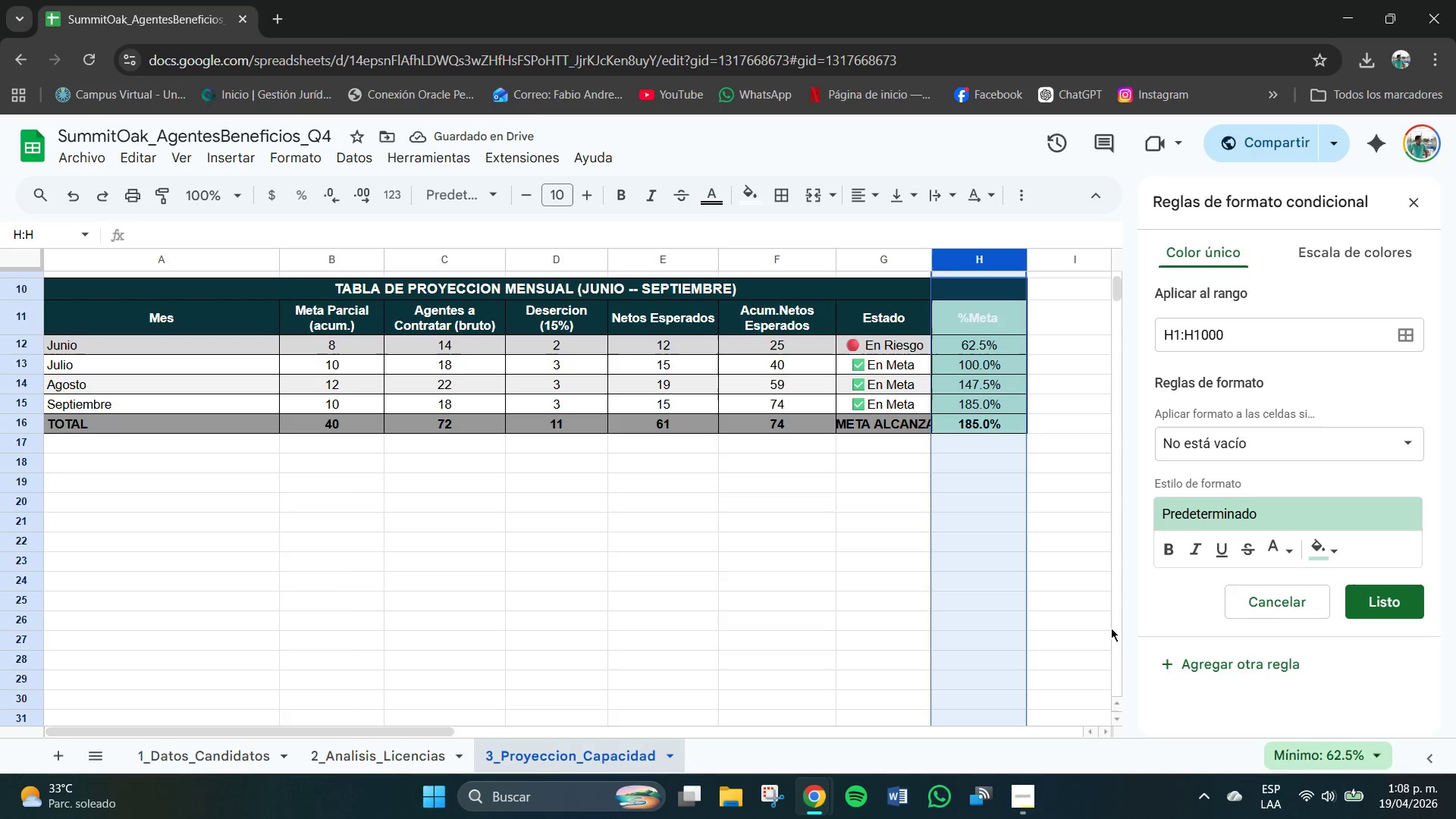 
left_click([1027, 787])